 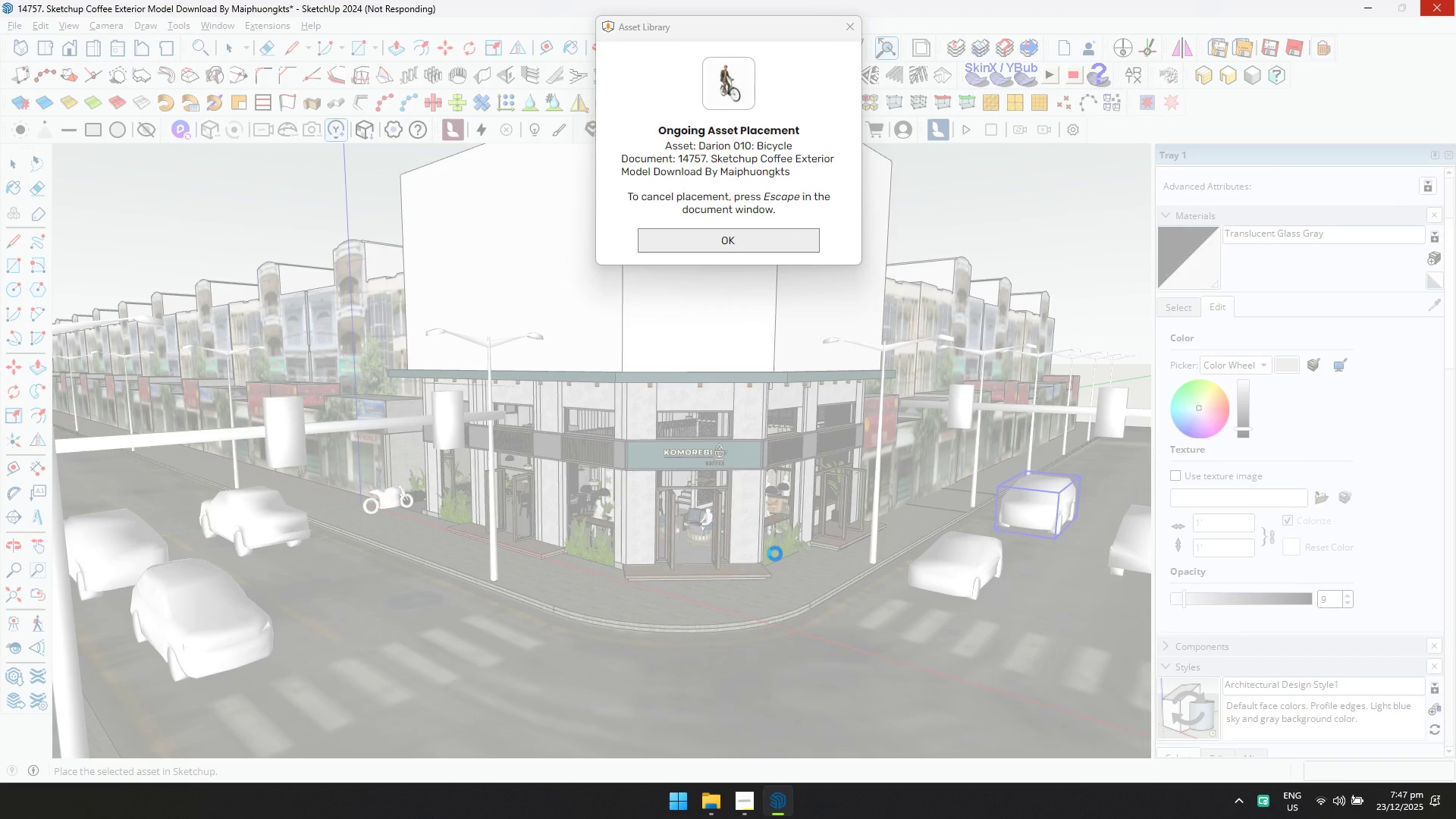 
left_click([726, 421])
 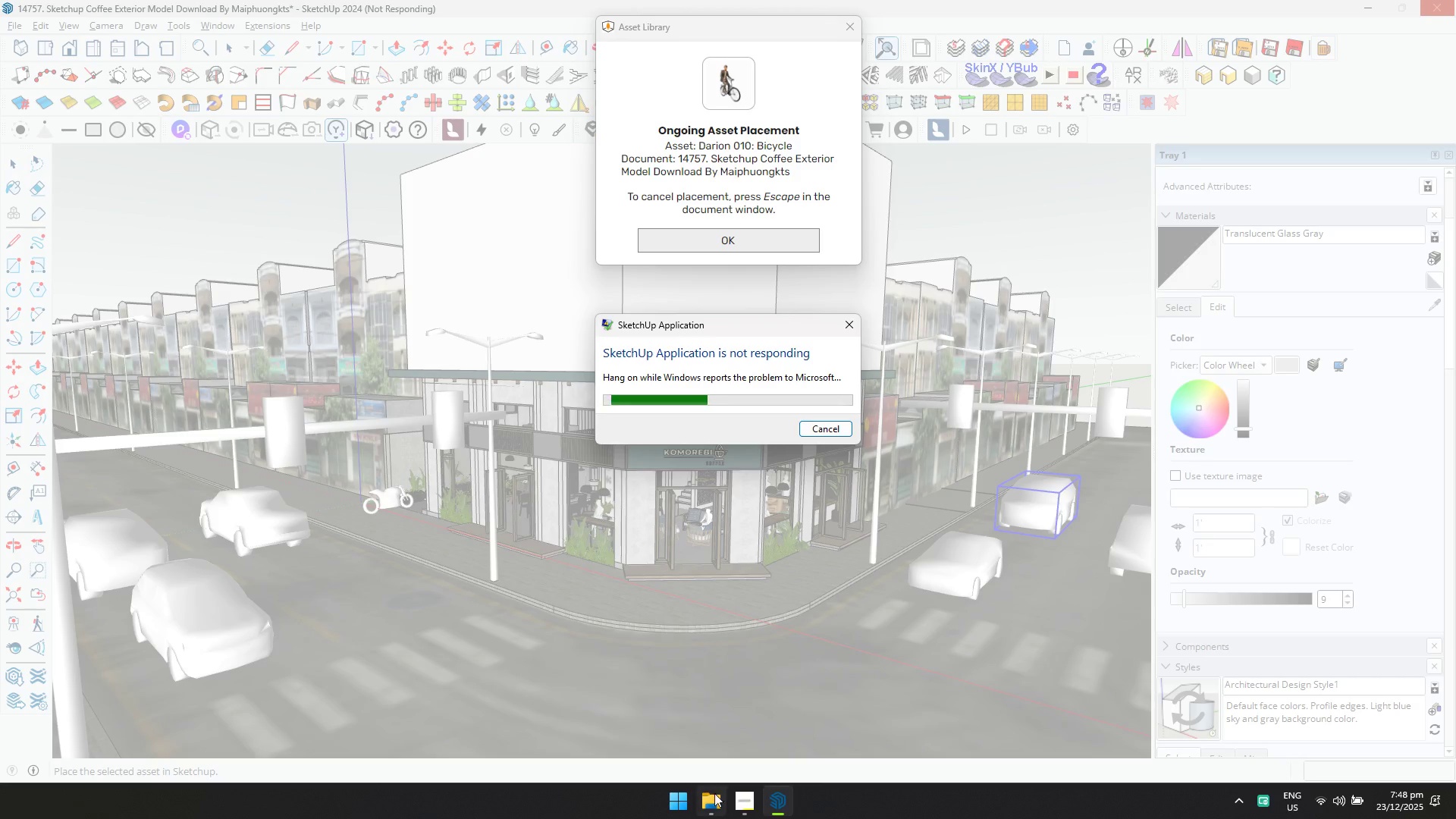 
left_click([717, 802])
 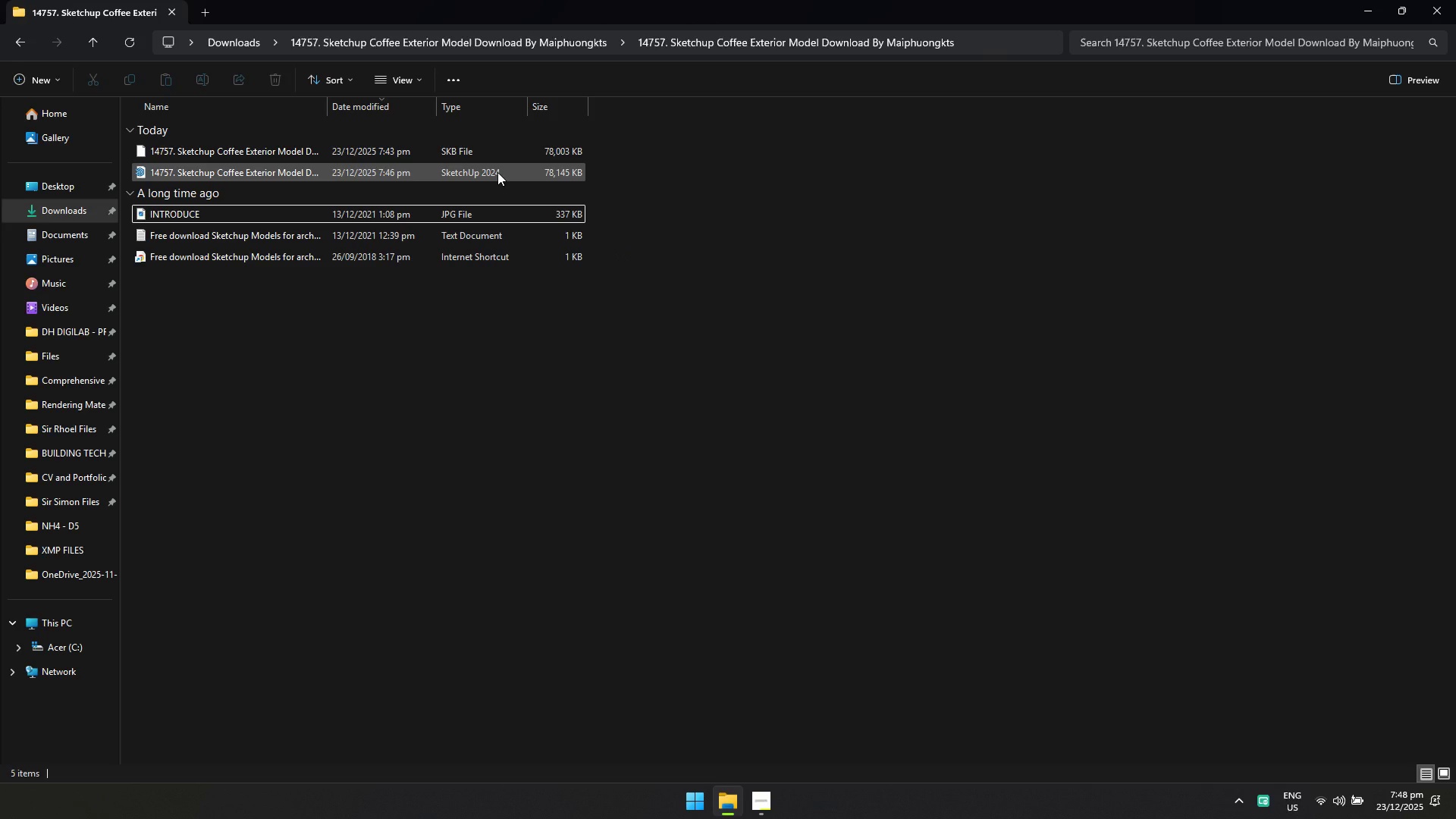 
double_click([497, 172])
 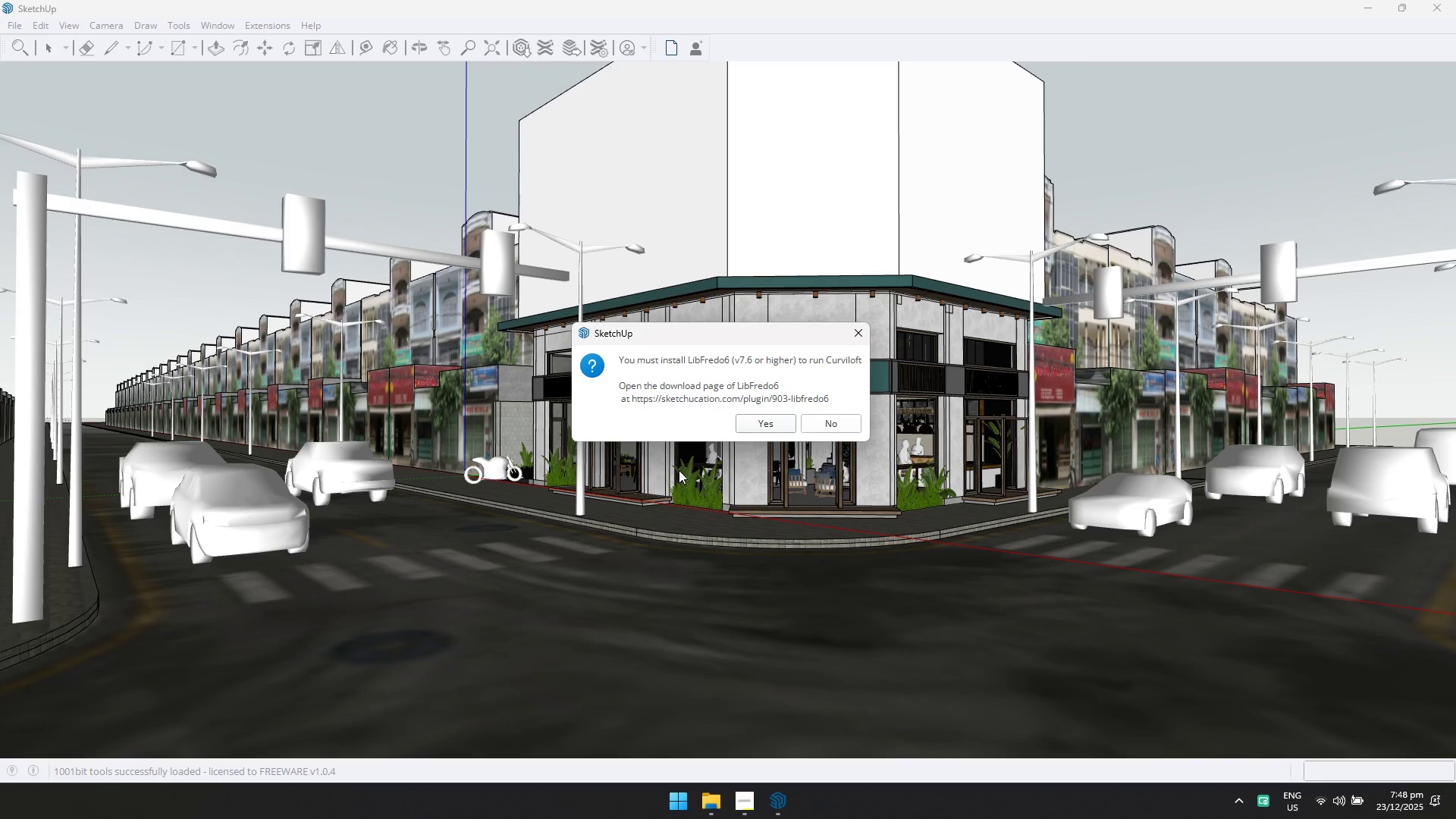 
wait(31.53)
 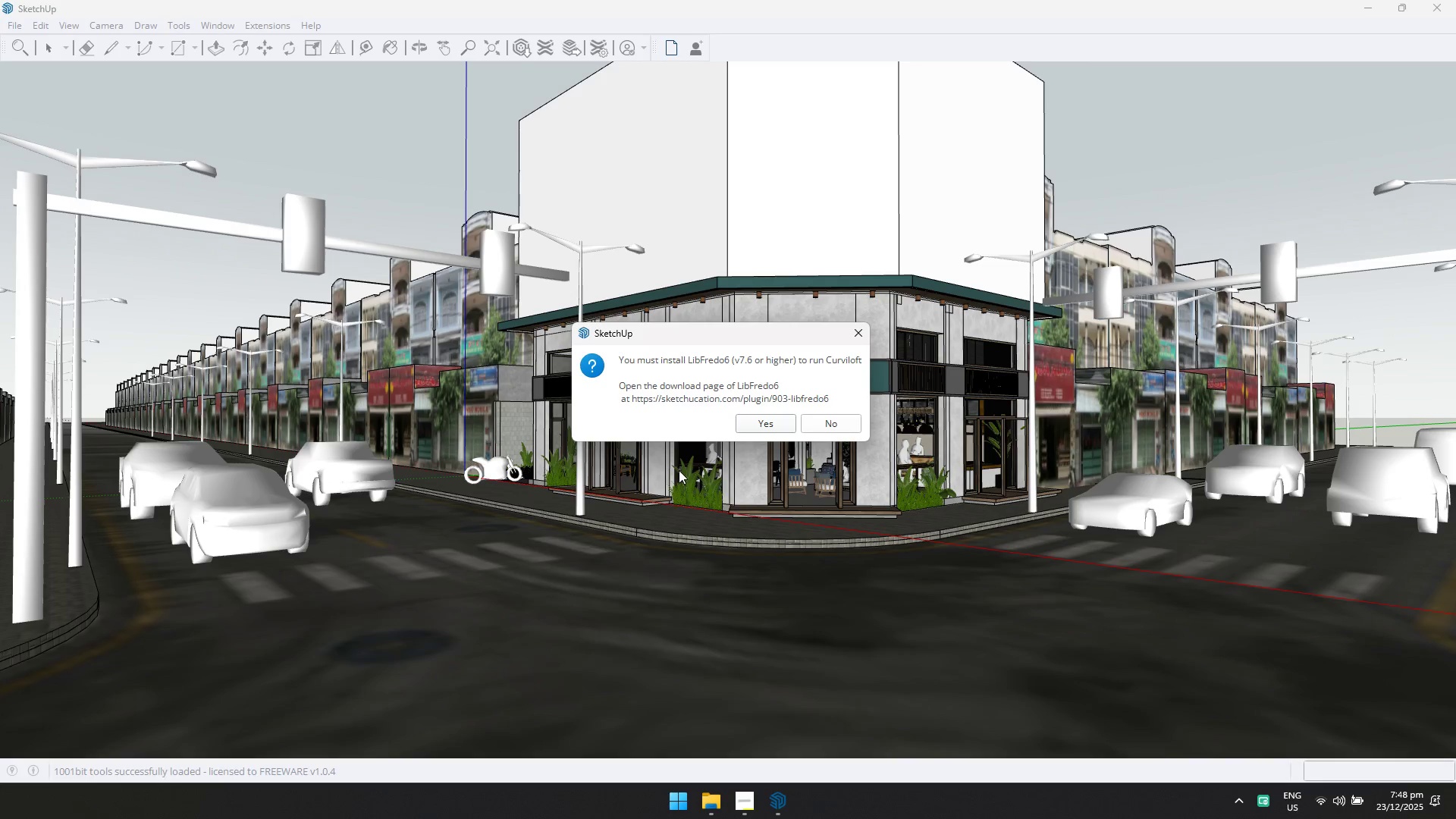 
left_click([861, 328])
 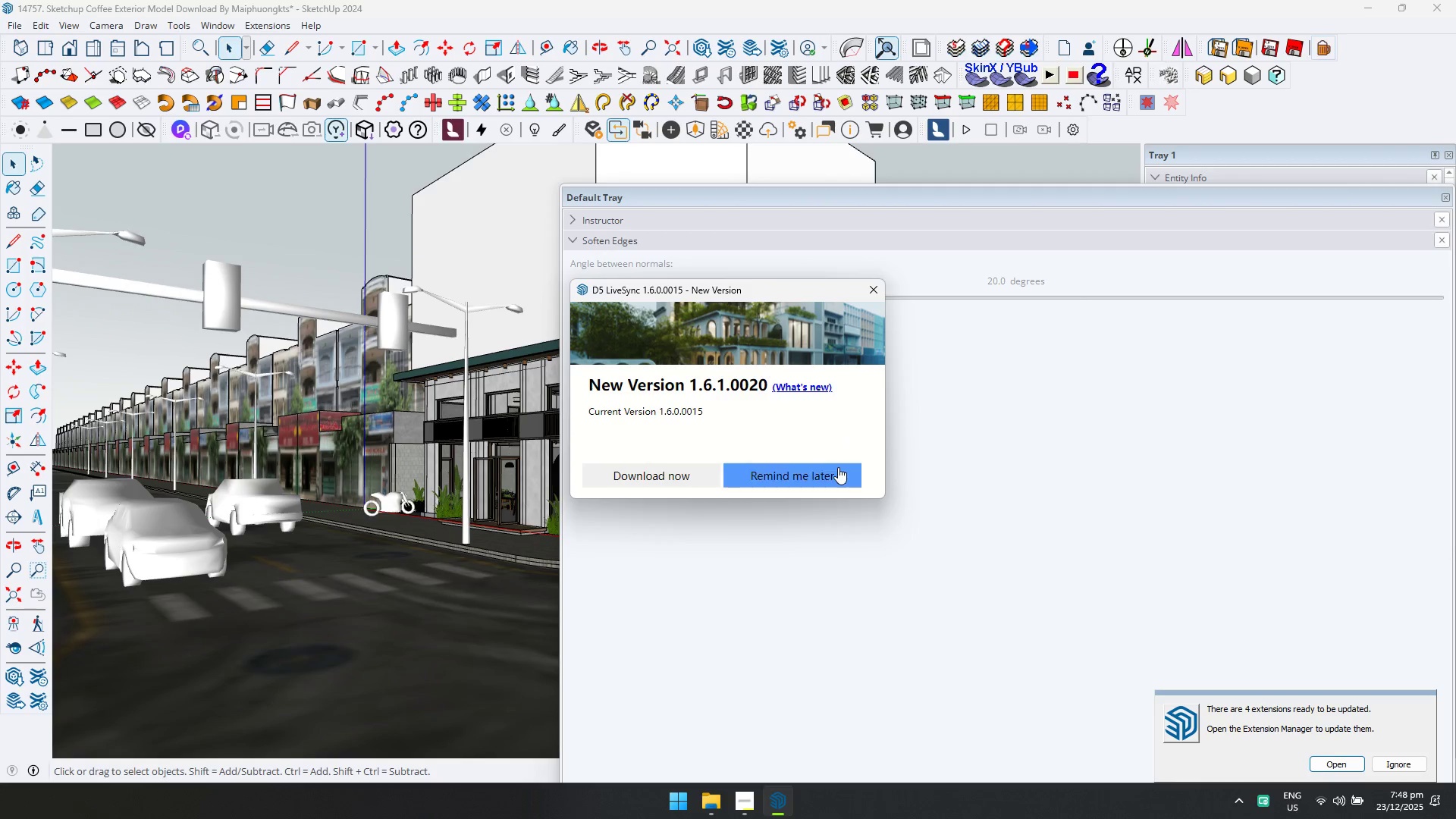 
wait(12.55)
 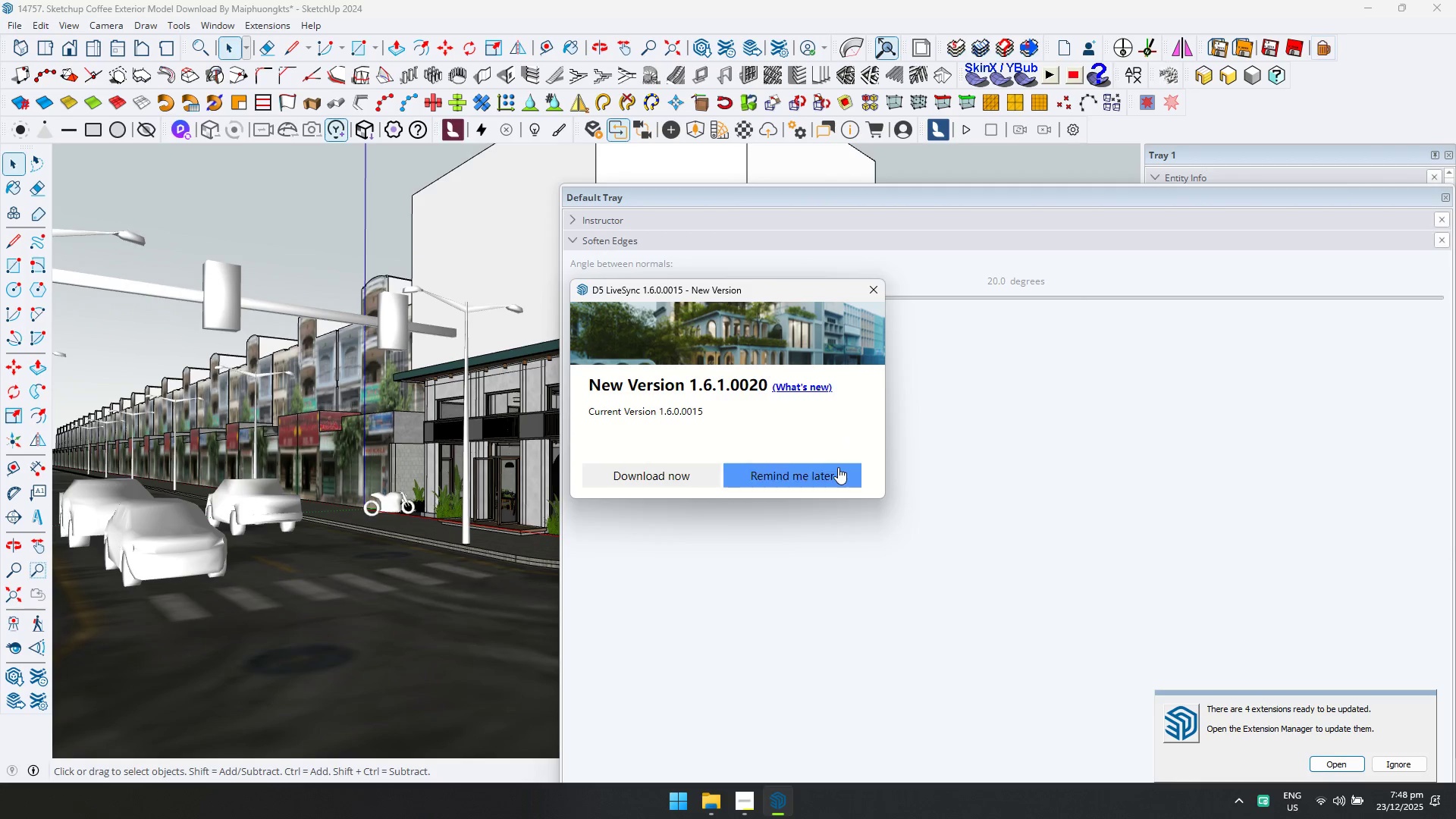 
left_click([1404, 766])
 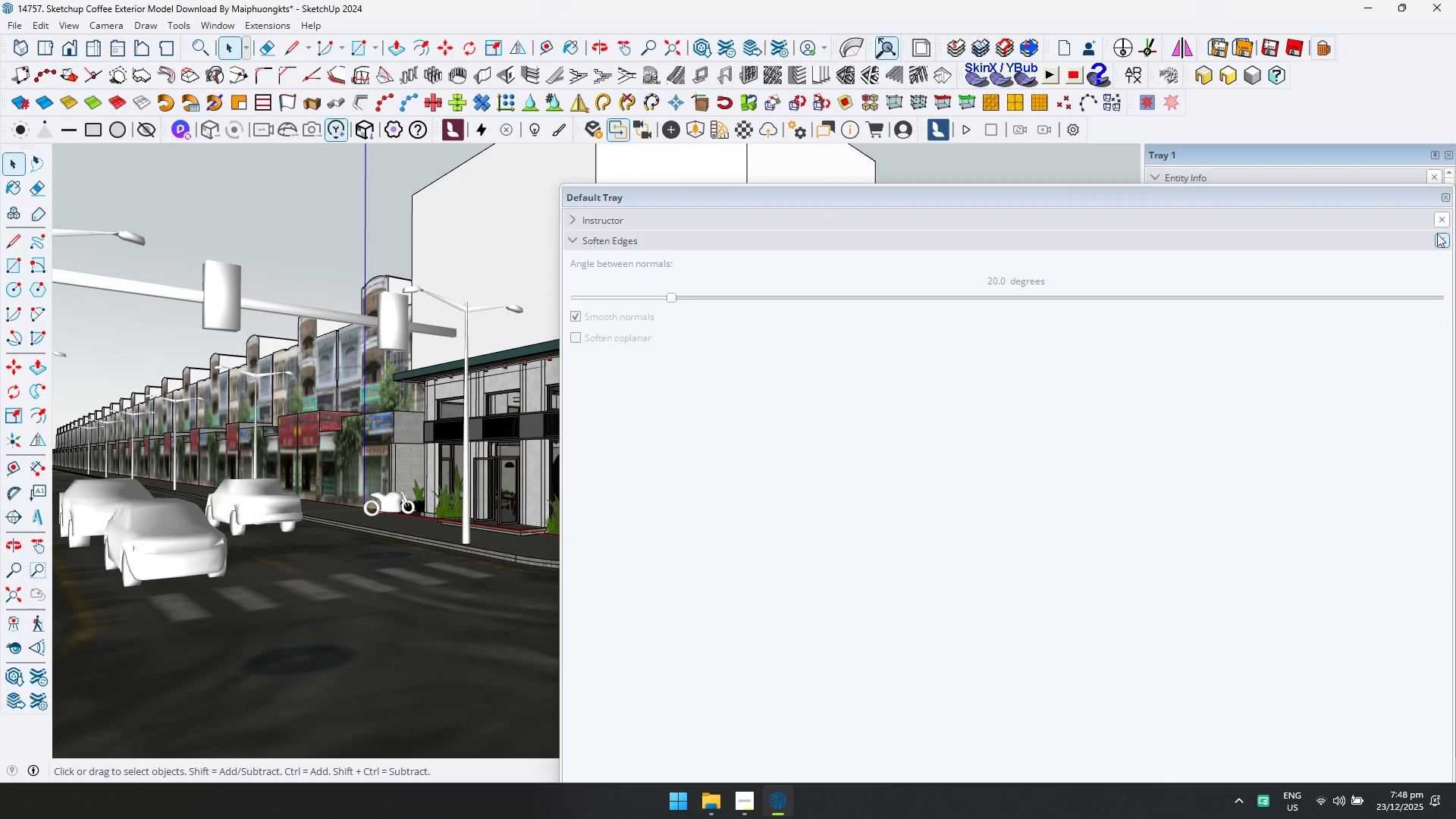 
left_click([1439, 221])
 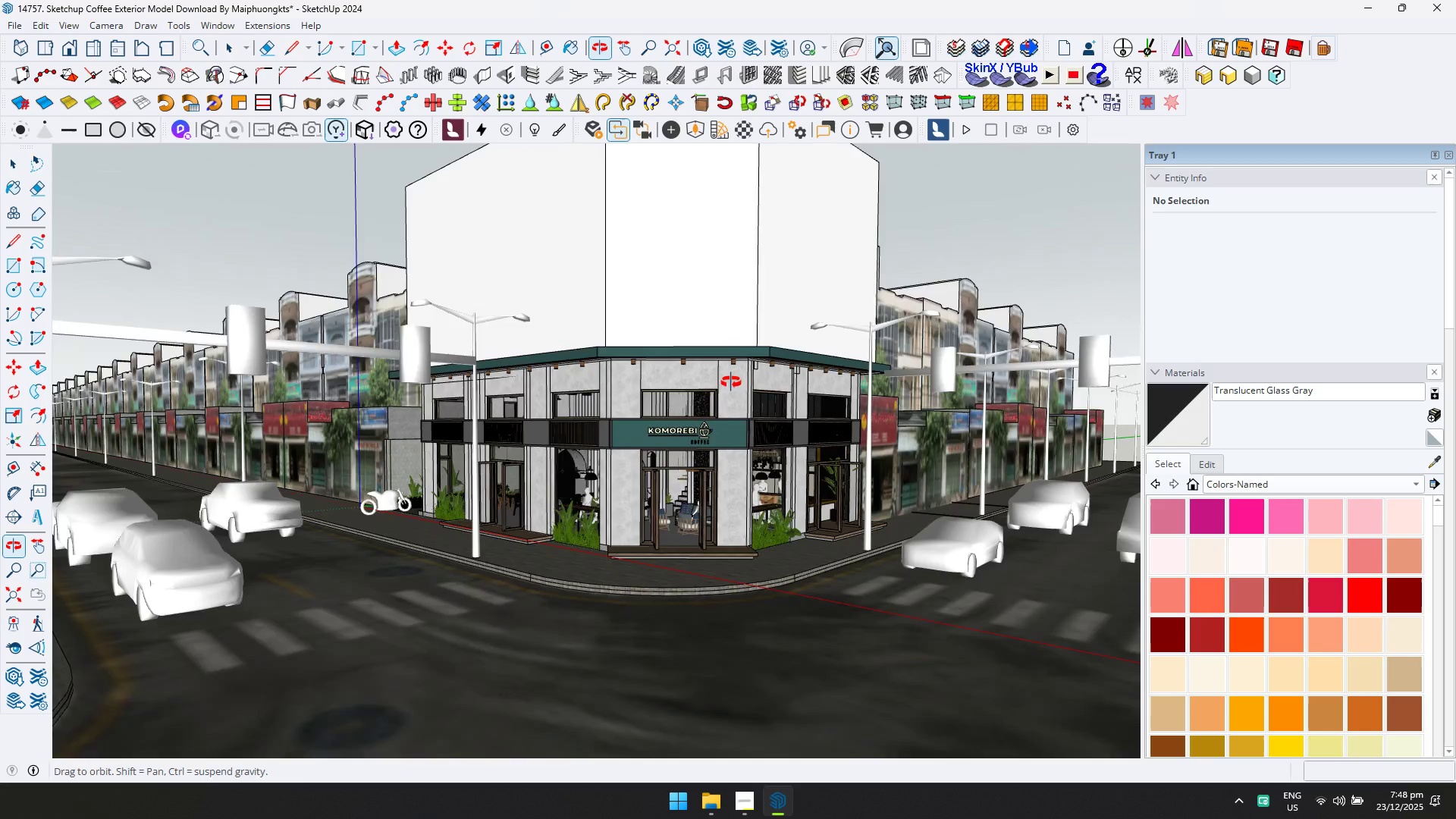 
wait(5.06)
 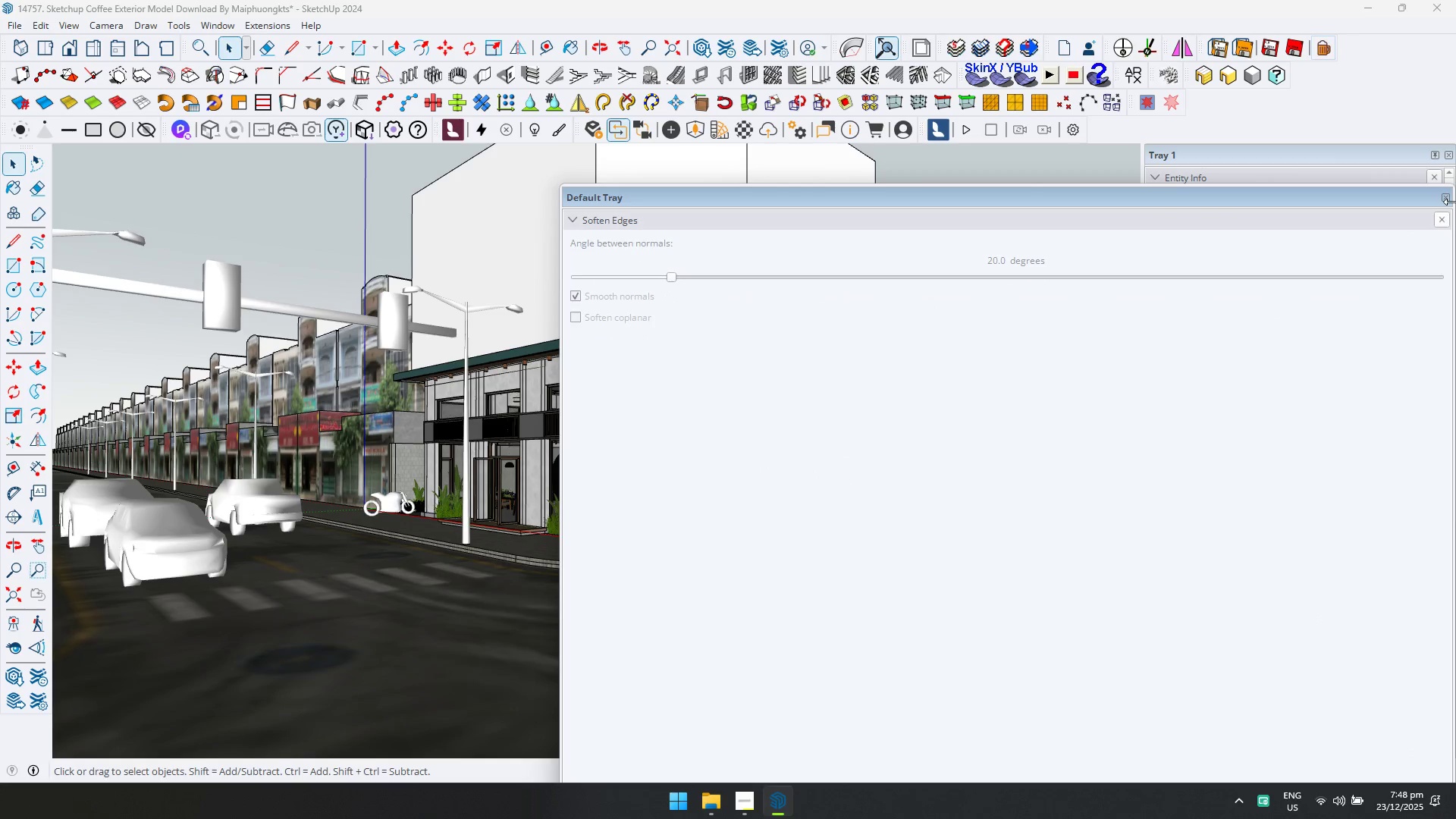 
left_click([701, 133])
 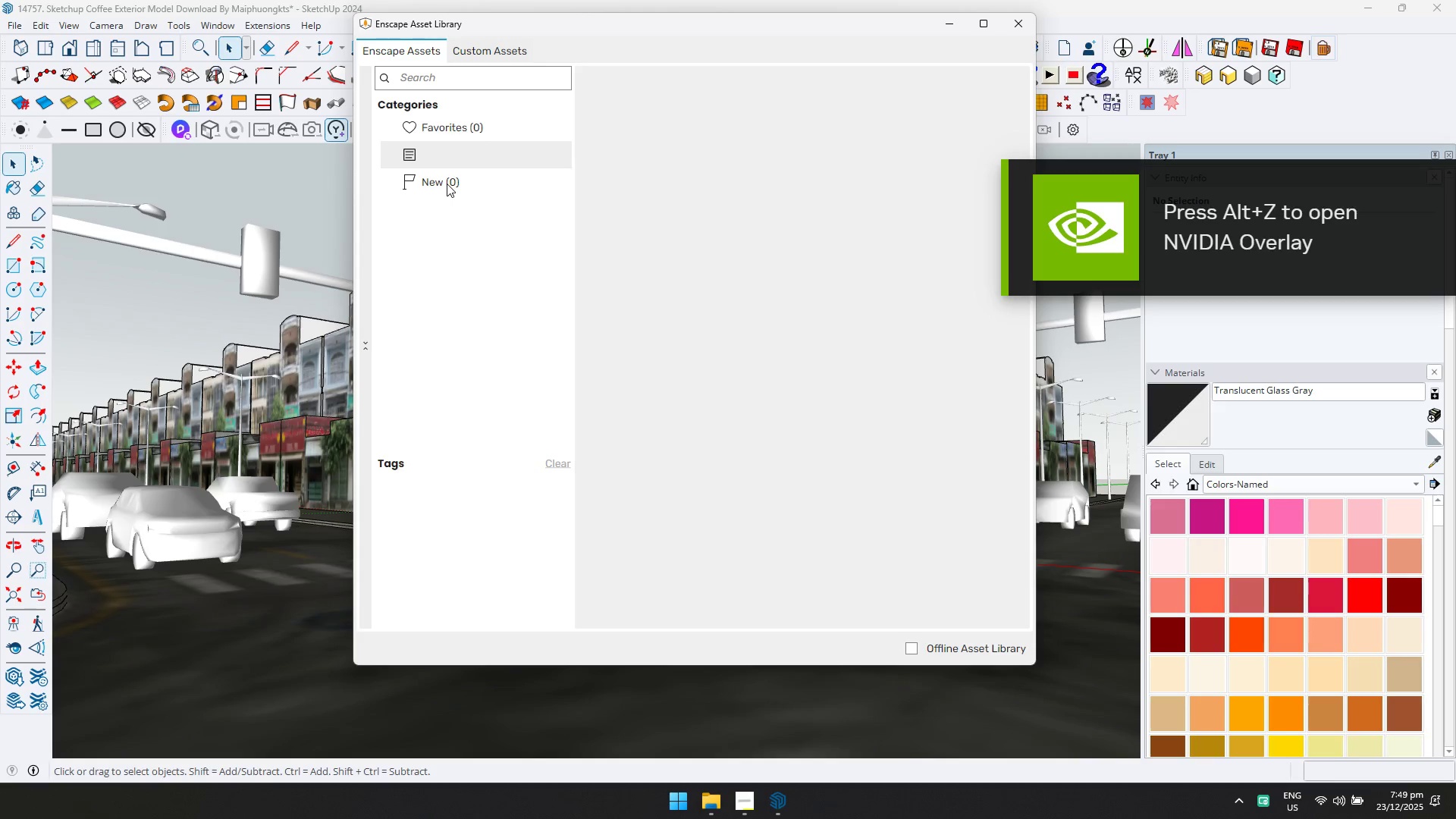 
wait(7.03)
 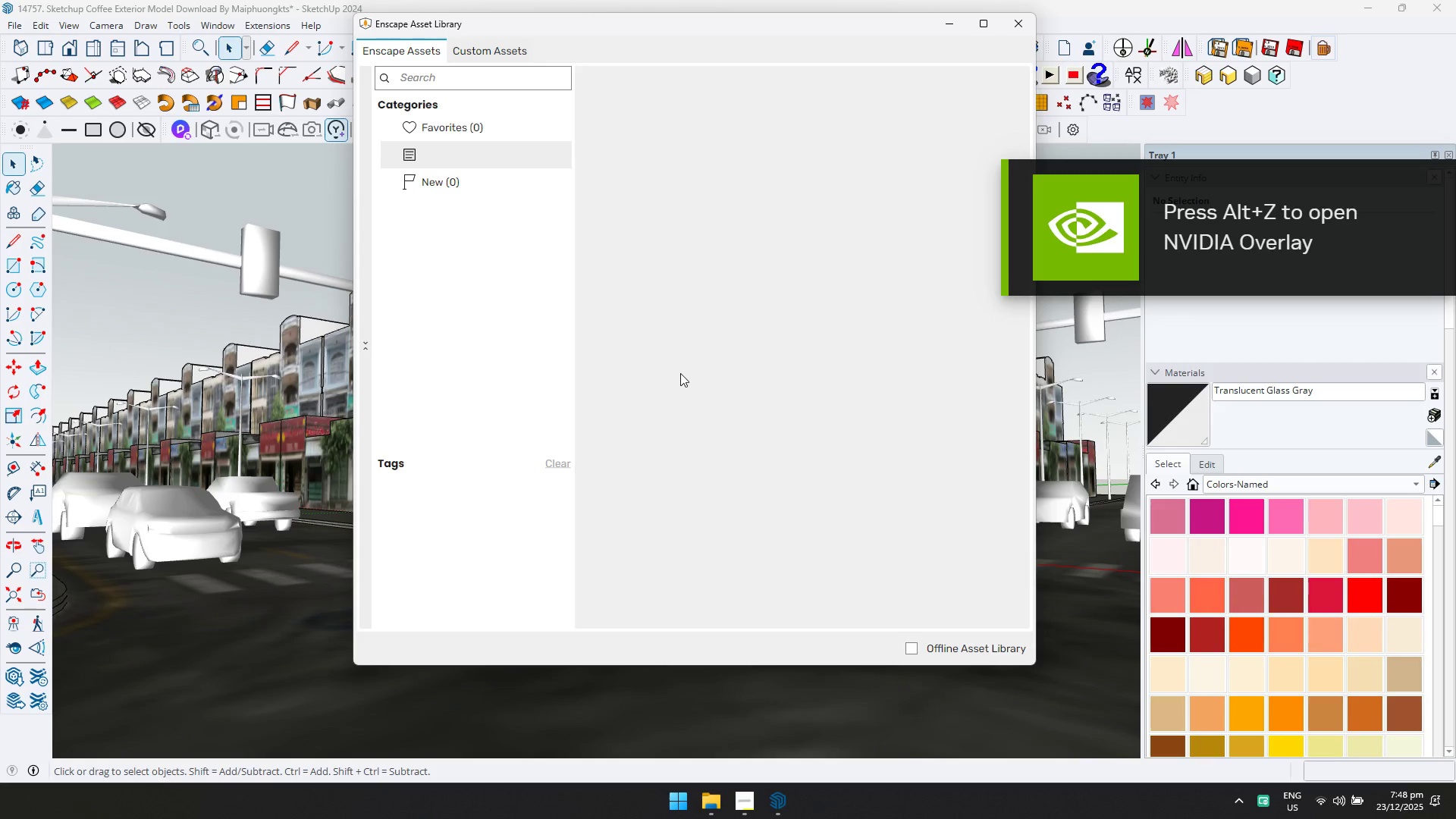 
left_click([899, 259])
 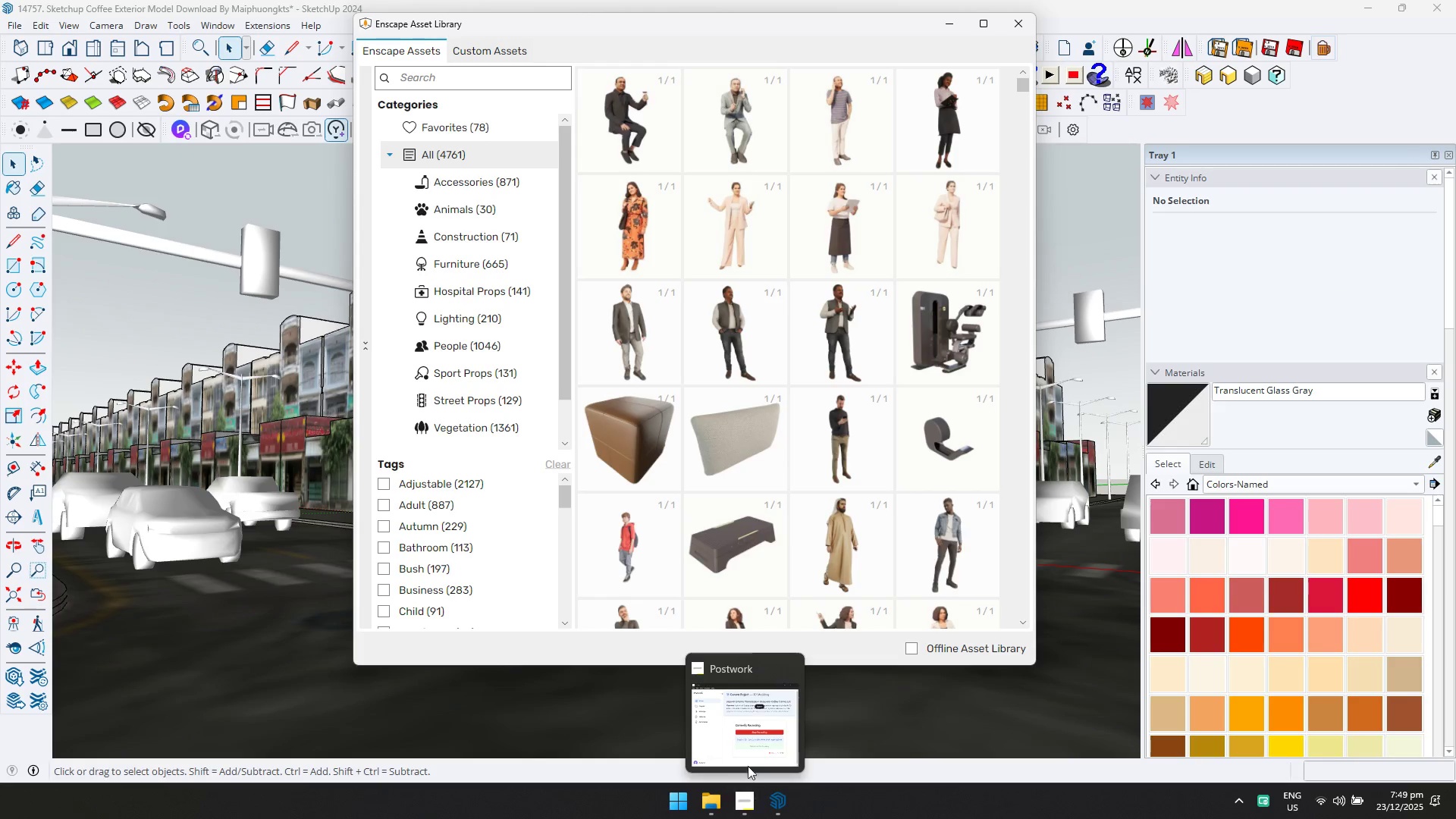 
left_click([472, 347])
 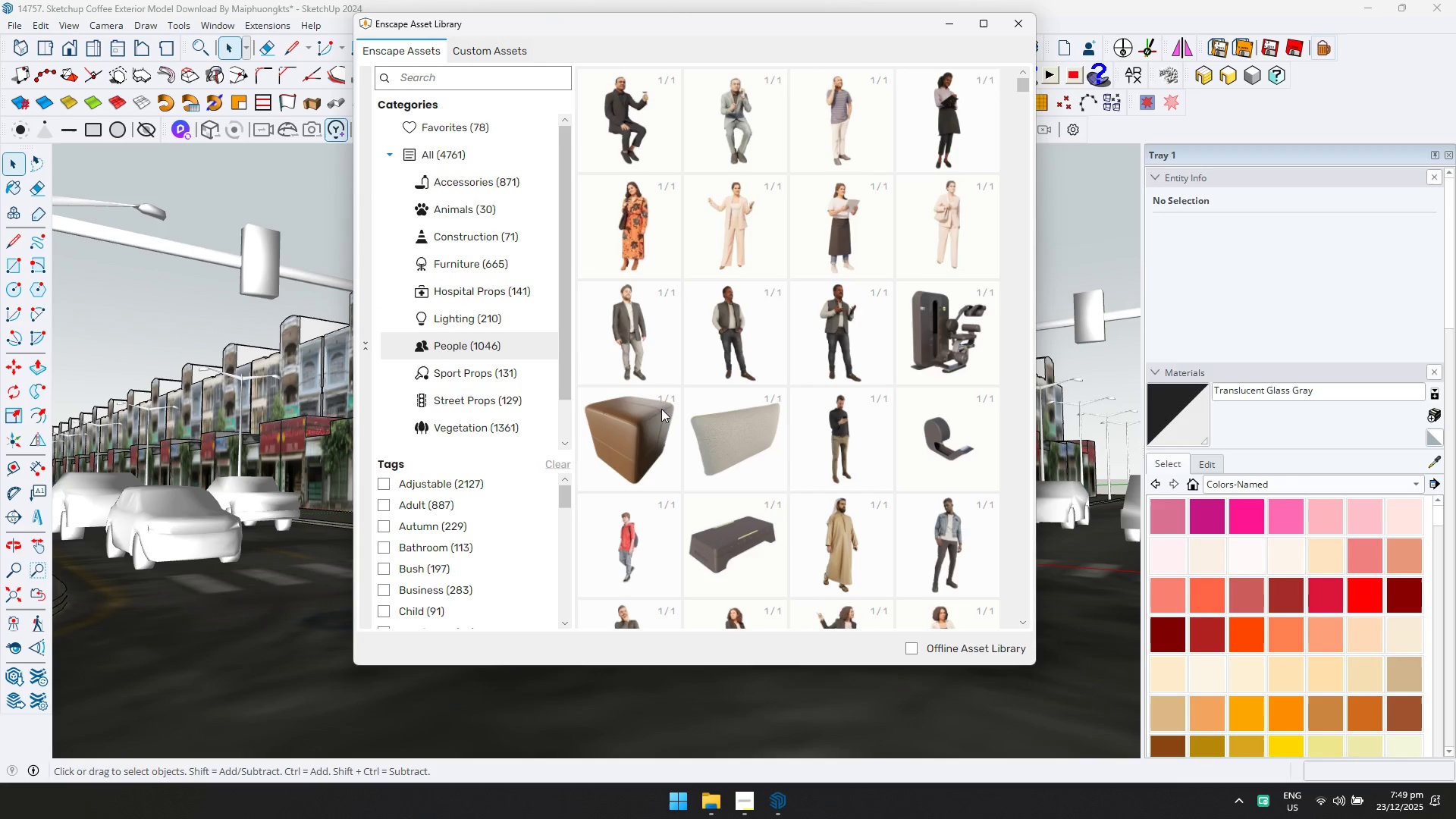 
scroll: coordinate [431, 580], scroll_direction: down, amount: 15.0
 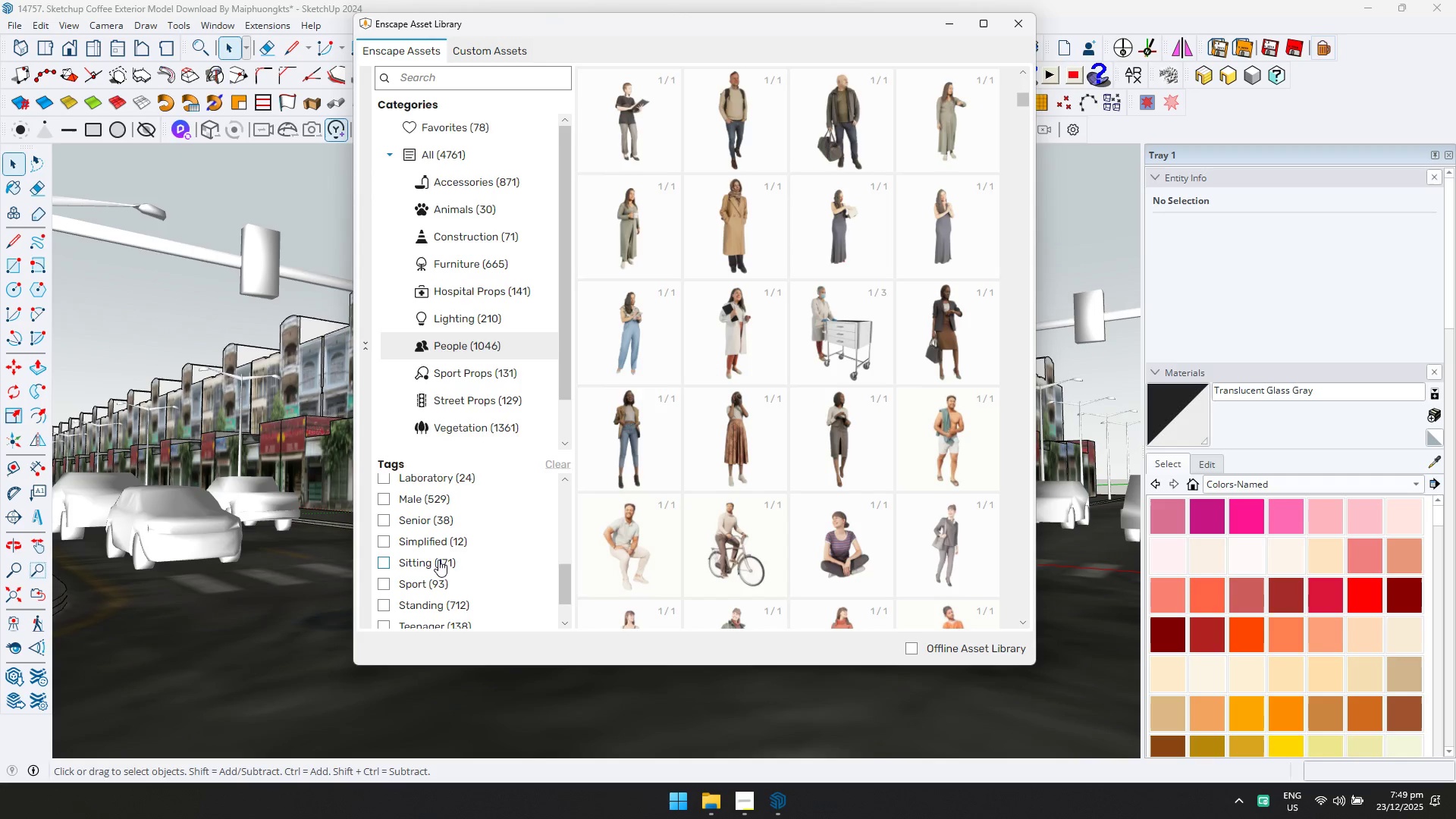 
left_click([431, 578])
 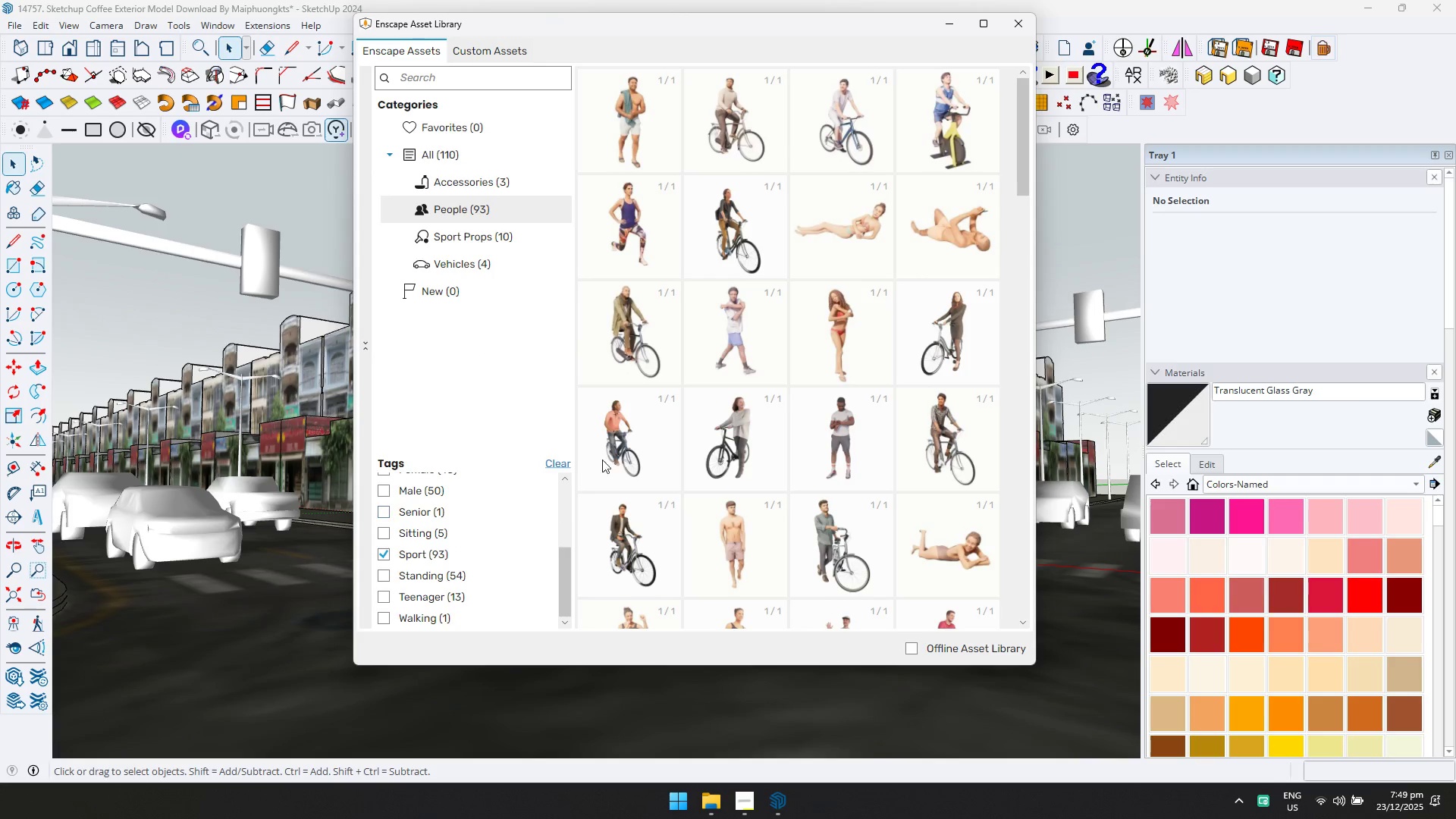 
left_click([628, 516])
 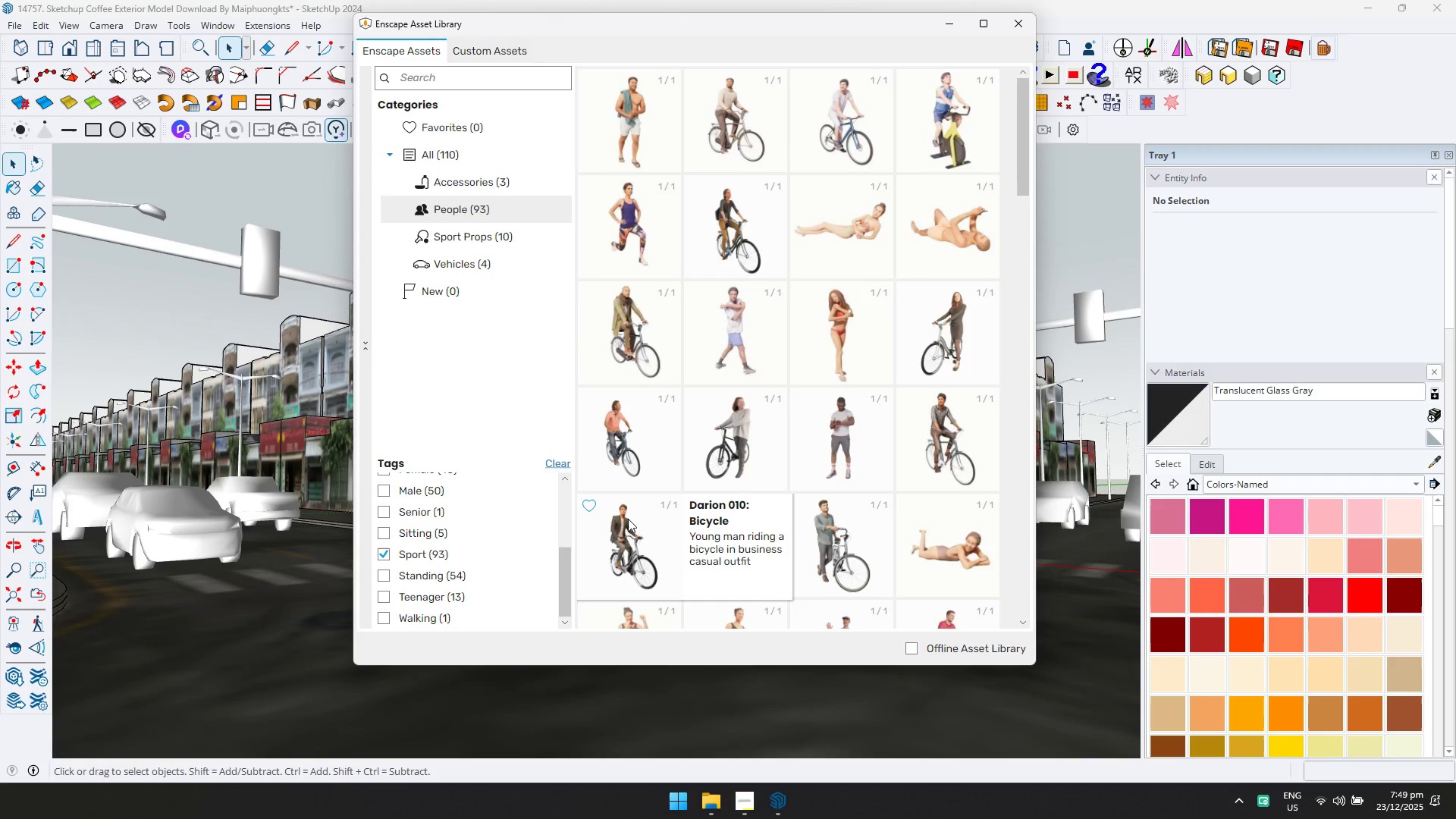 
left_click([627, 524])
 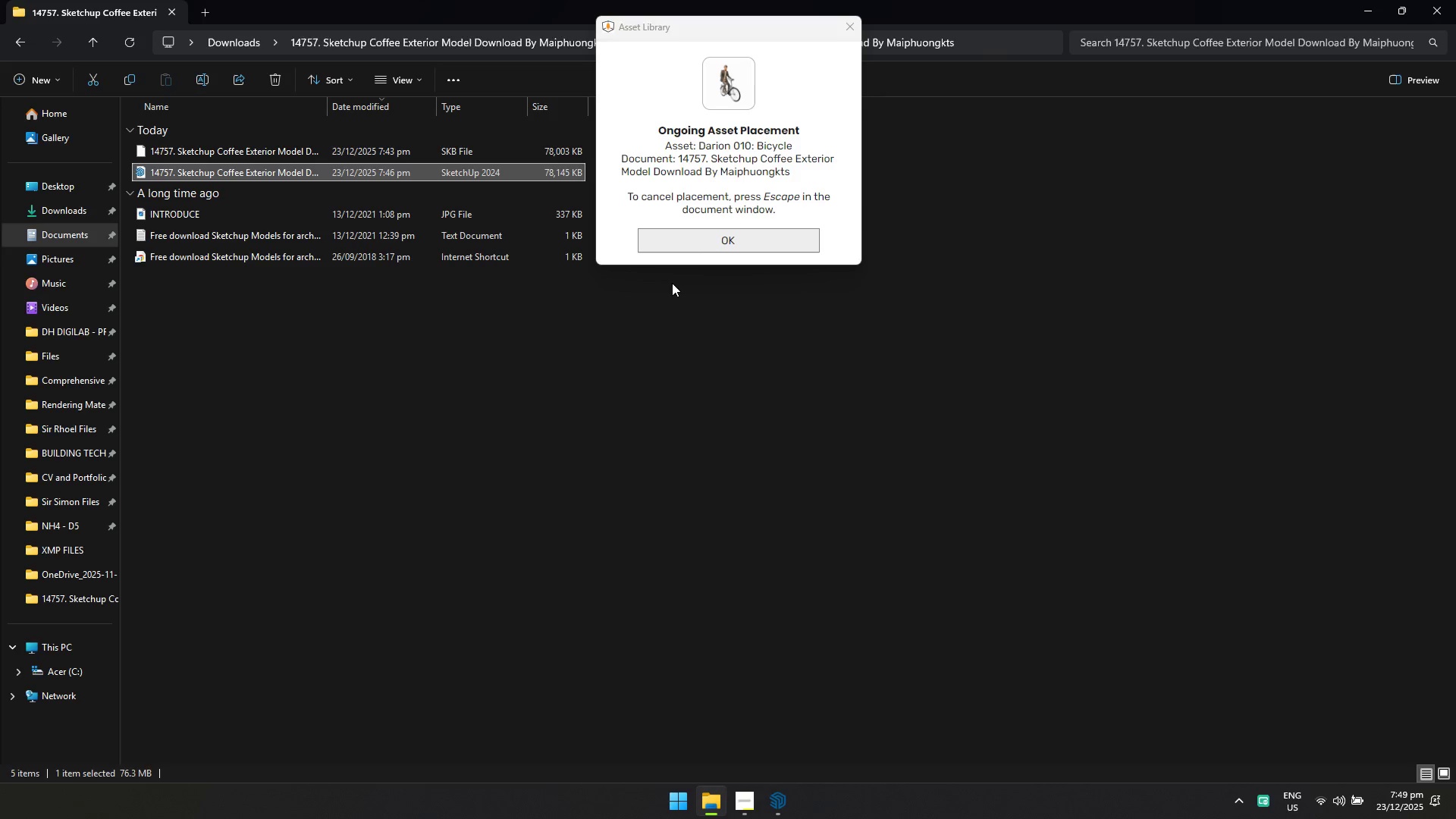 
left_click([699, 237])
 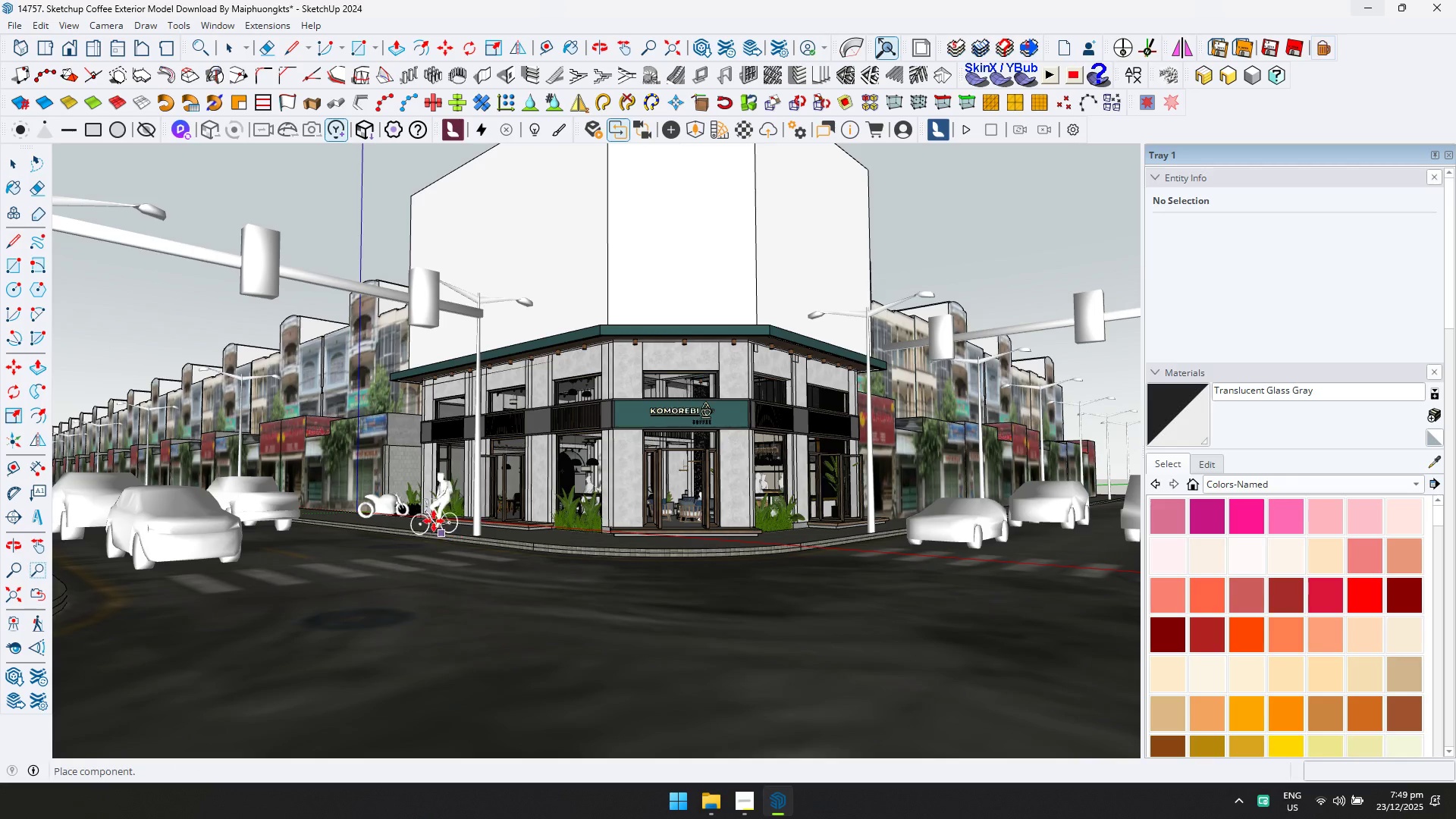 
scroll: coordinate [472, 632], scroll_direction: up, amount: 4.0
 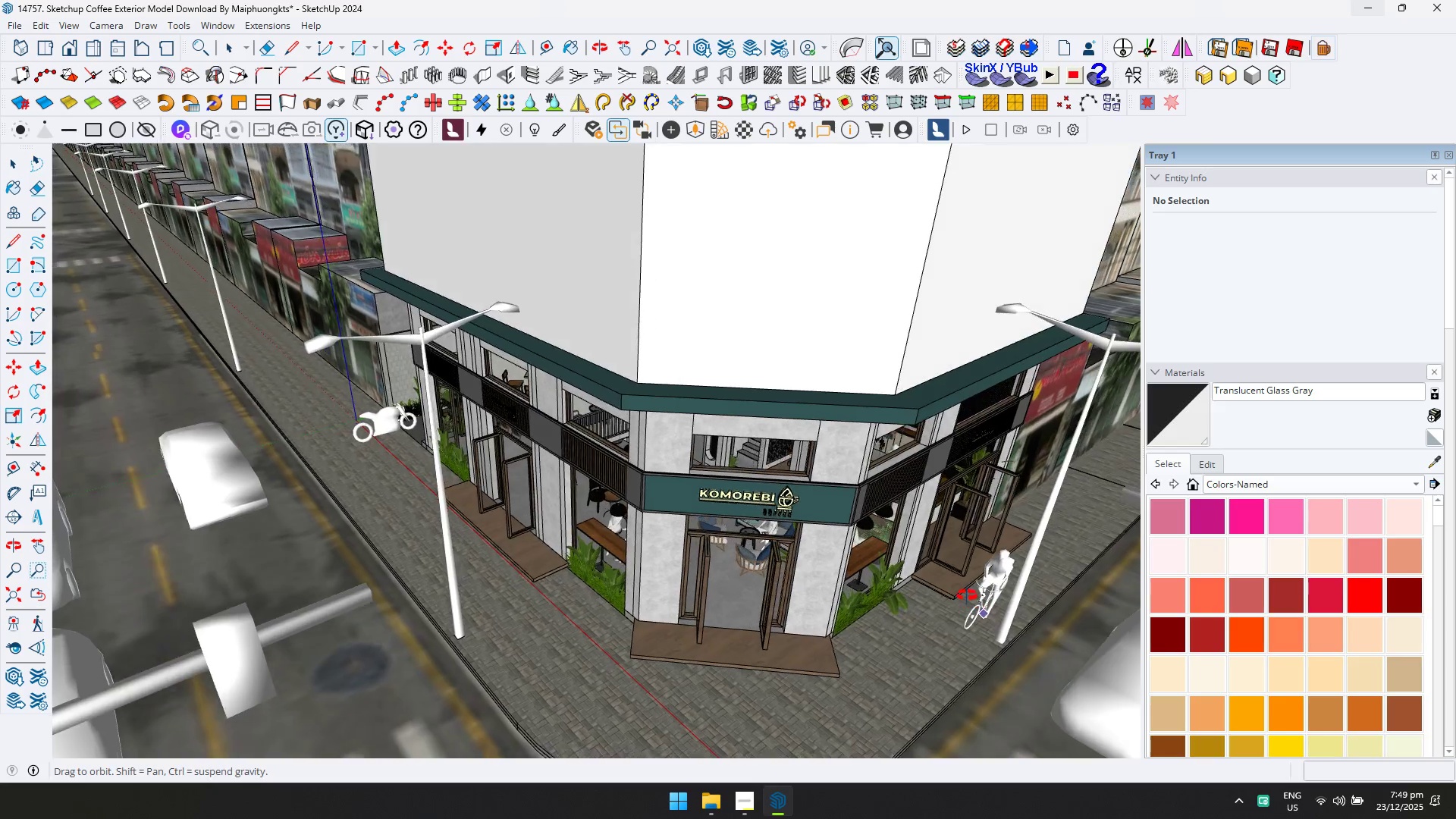 
hold_key(key=ShiftLeft, duration=0.31)
 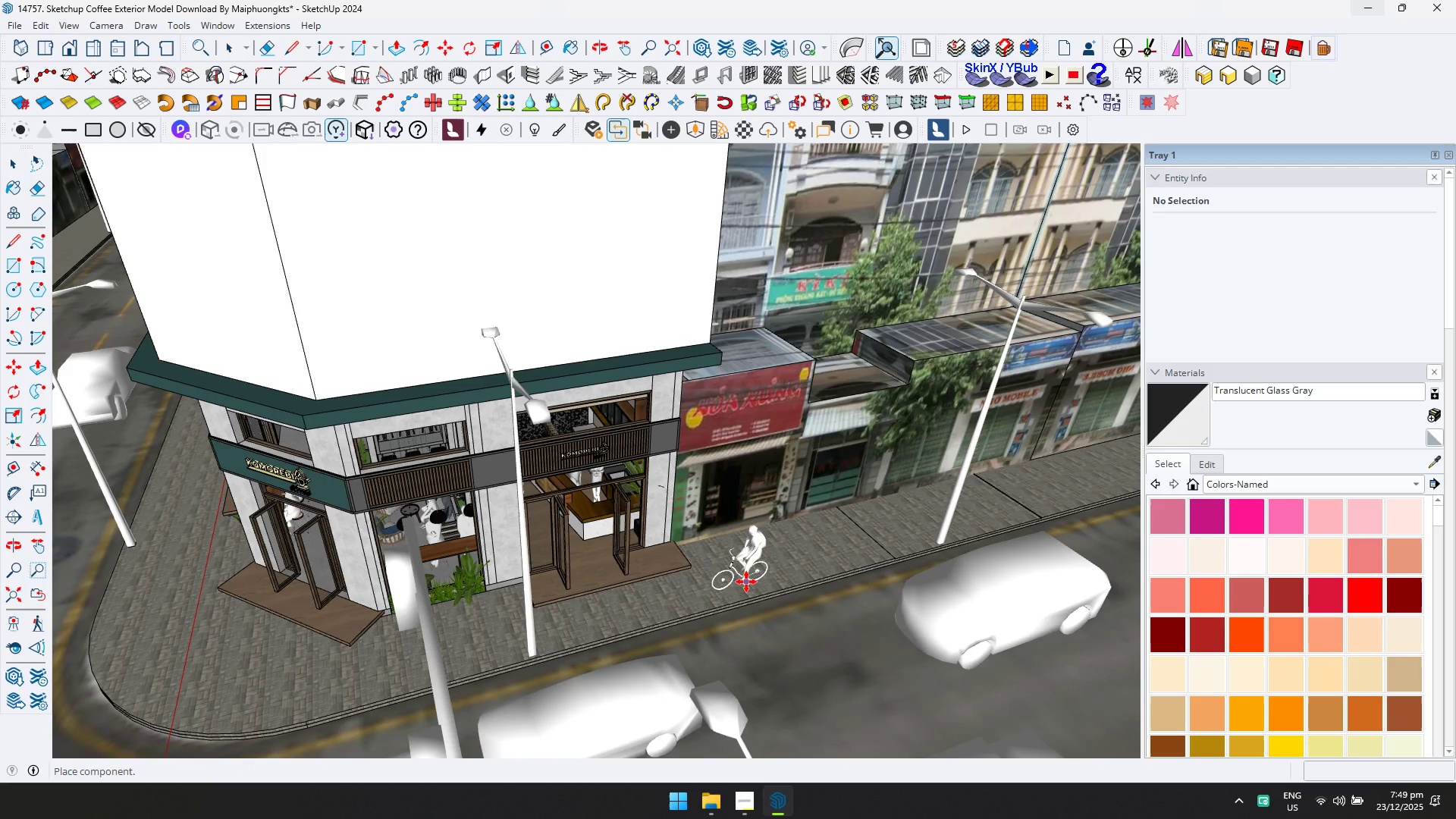 
left_click([737, 581])
 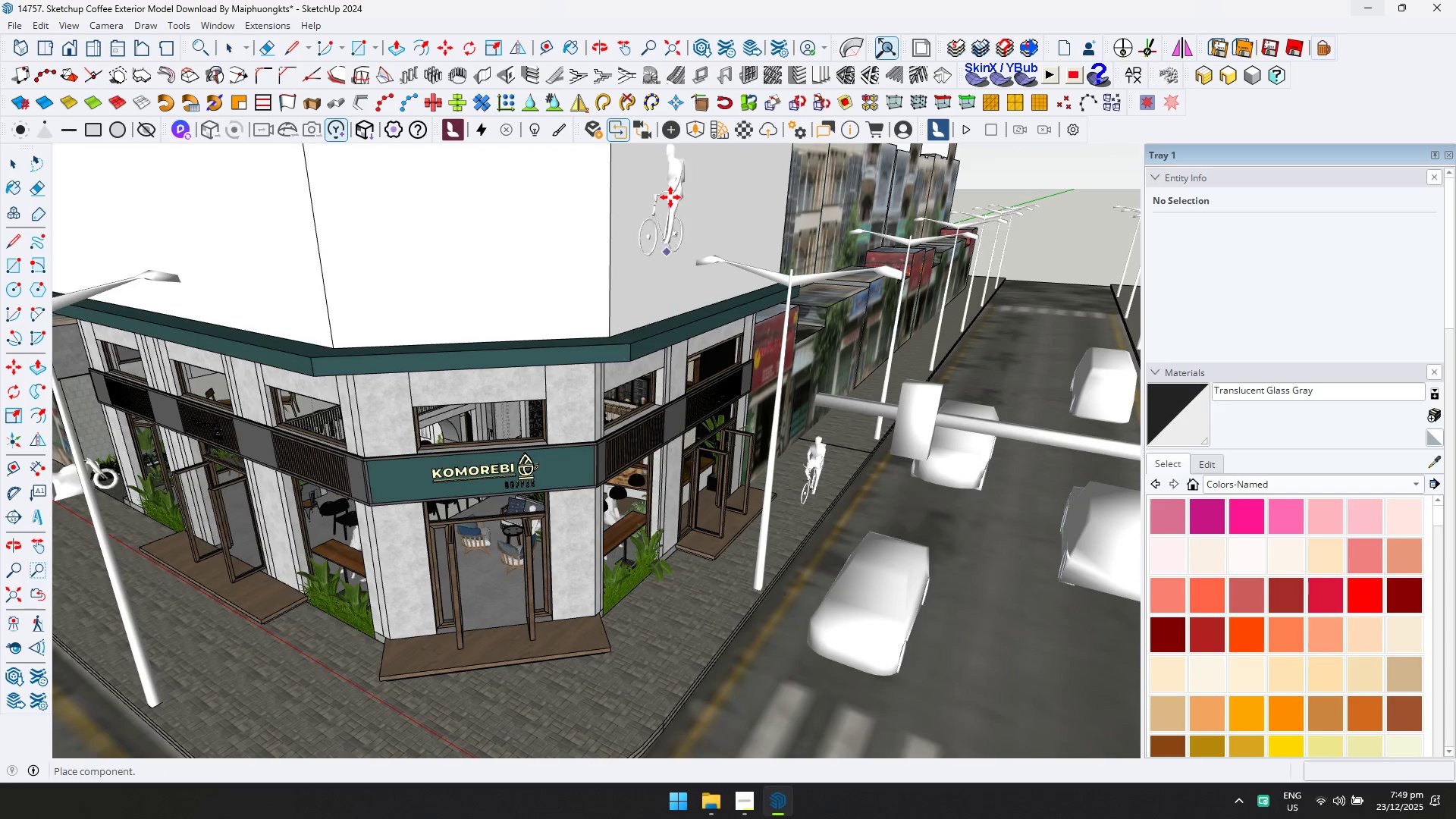 
left_click([704, 131])
 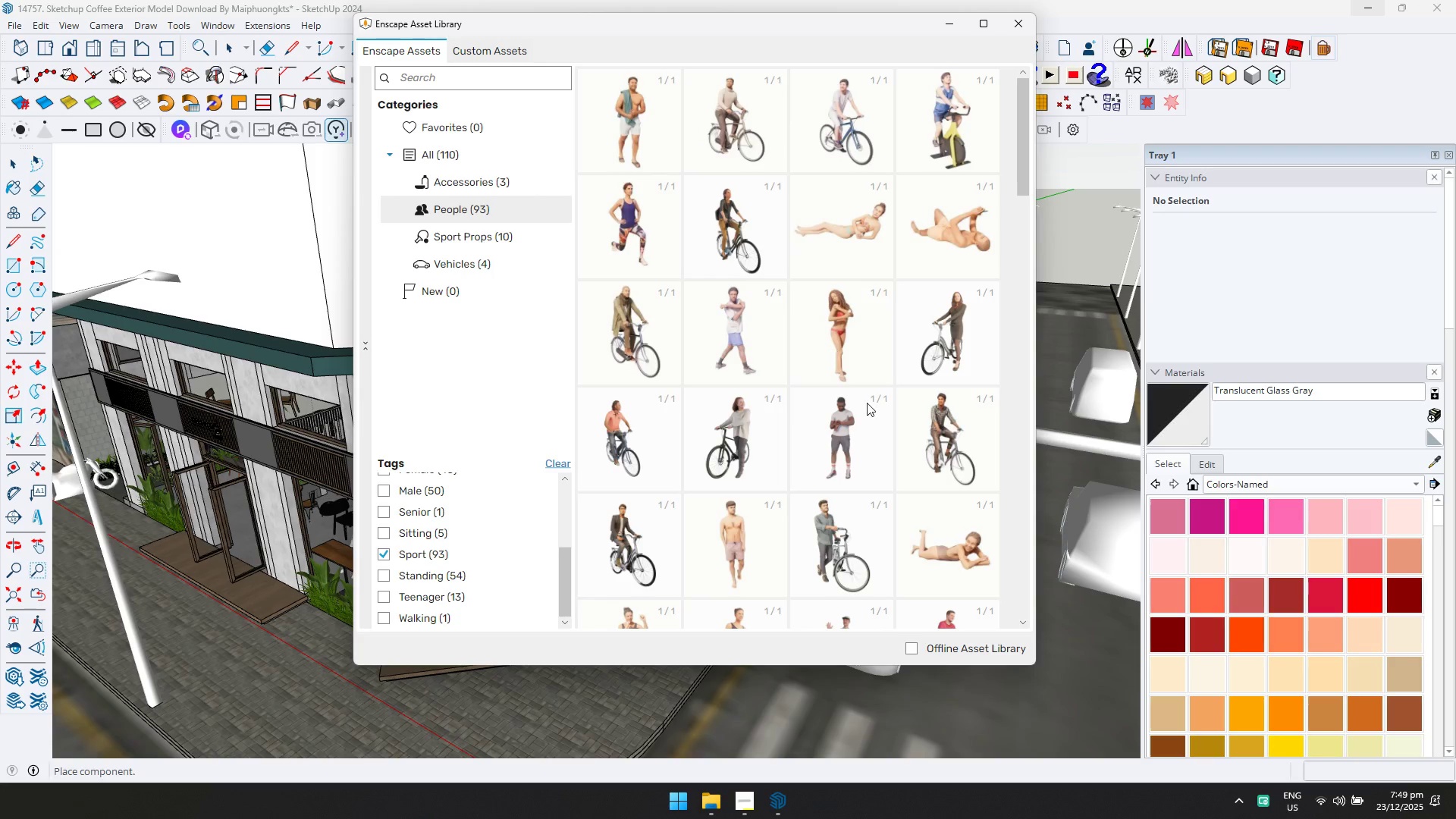 
scroll: coordinate [864, 500], scroll_direction: down, amount: 2.0
 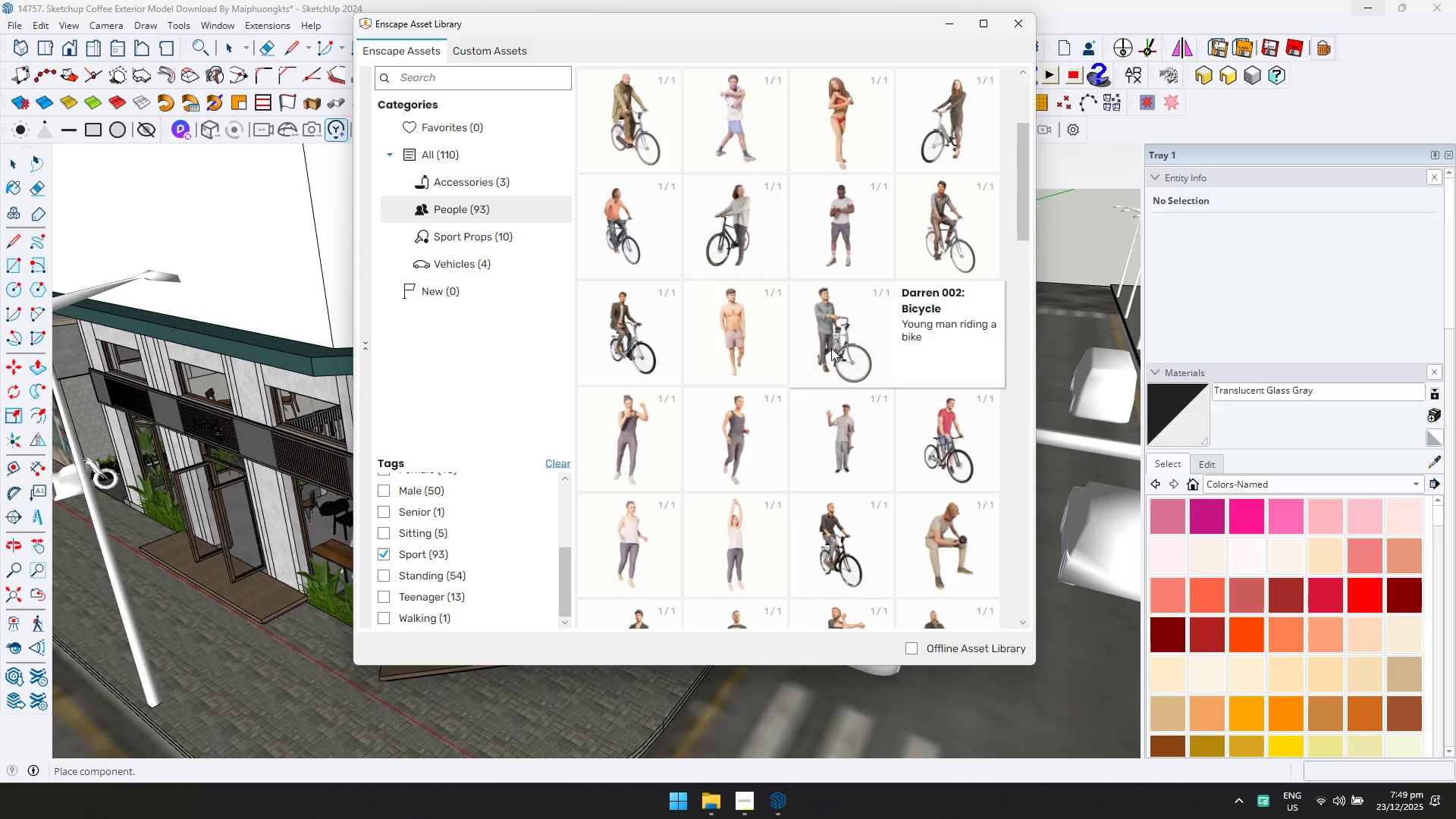 
double_click([831, 348])